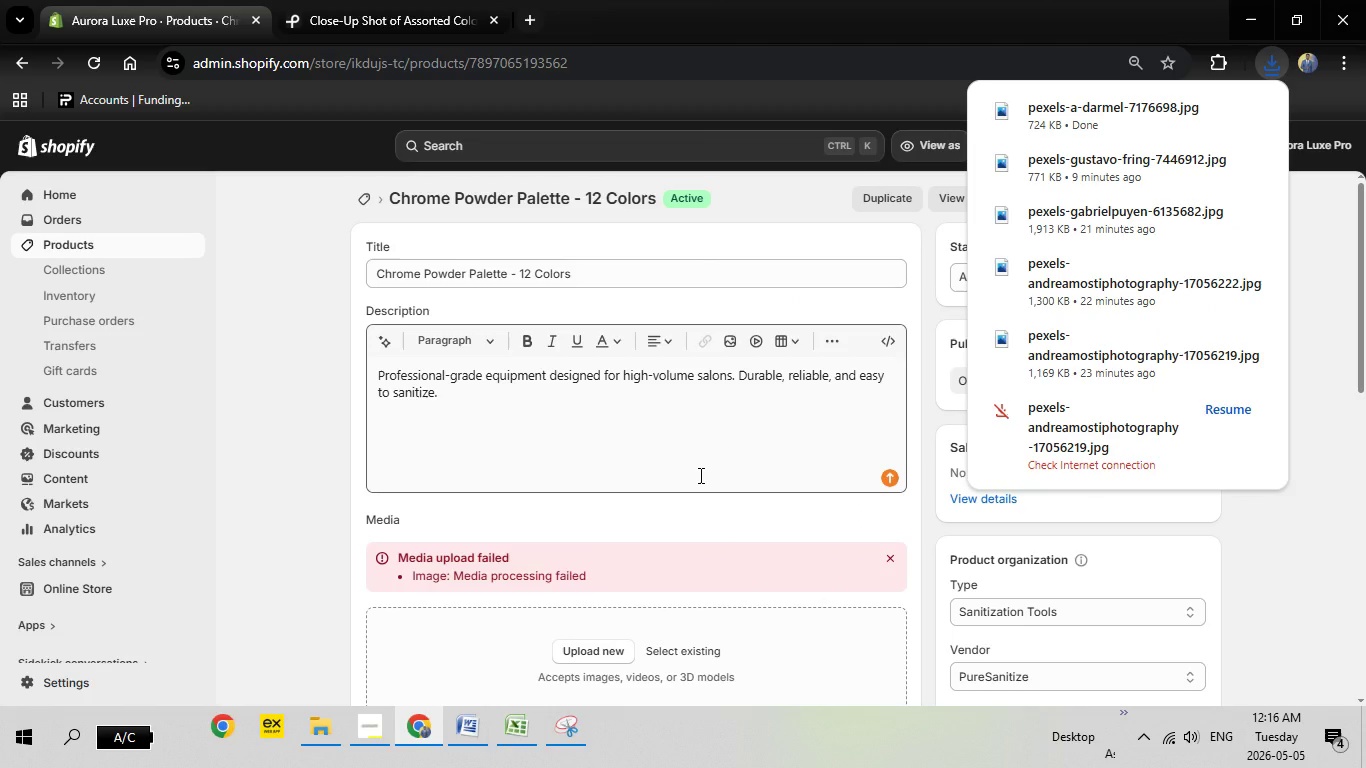 
scroll: coordinate [684, 530], scroll_direction: down, amount: 2.0
 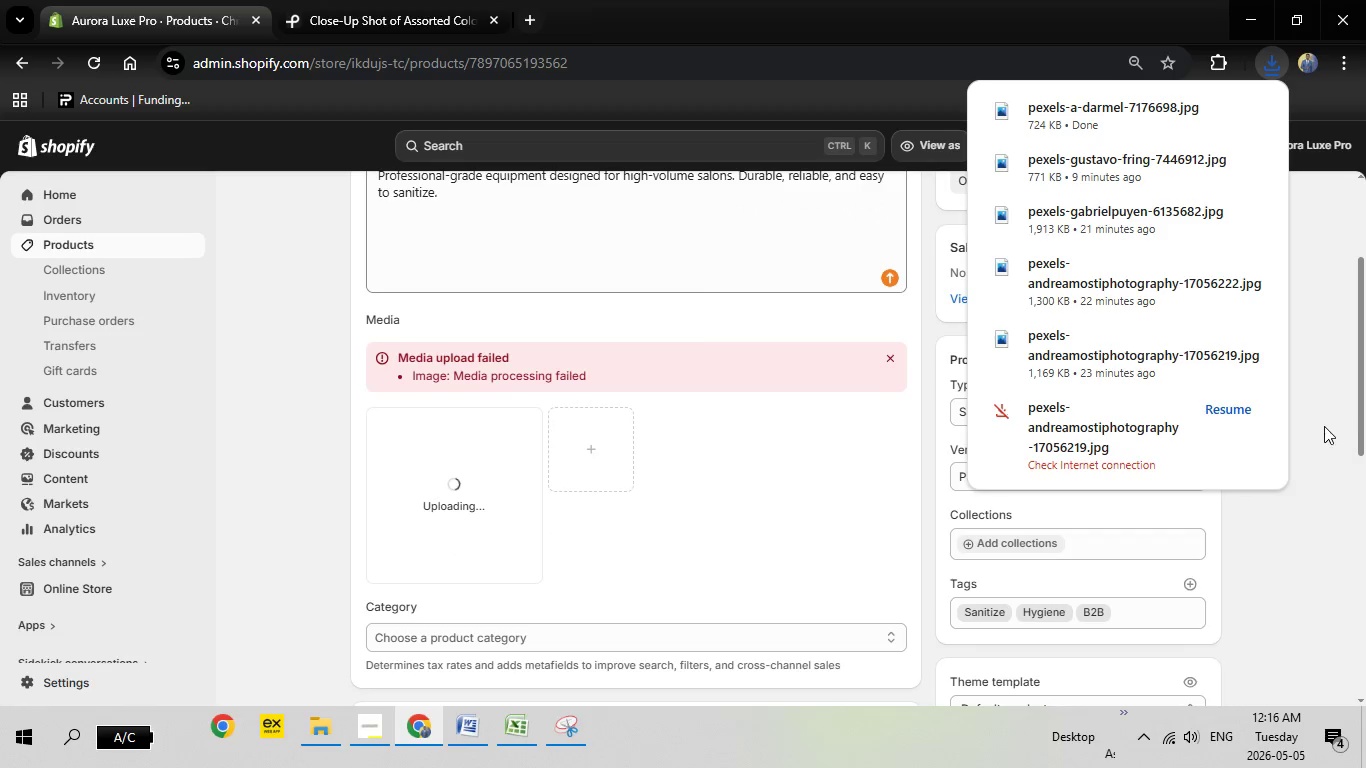 
left_click([1320, 437])
 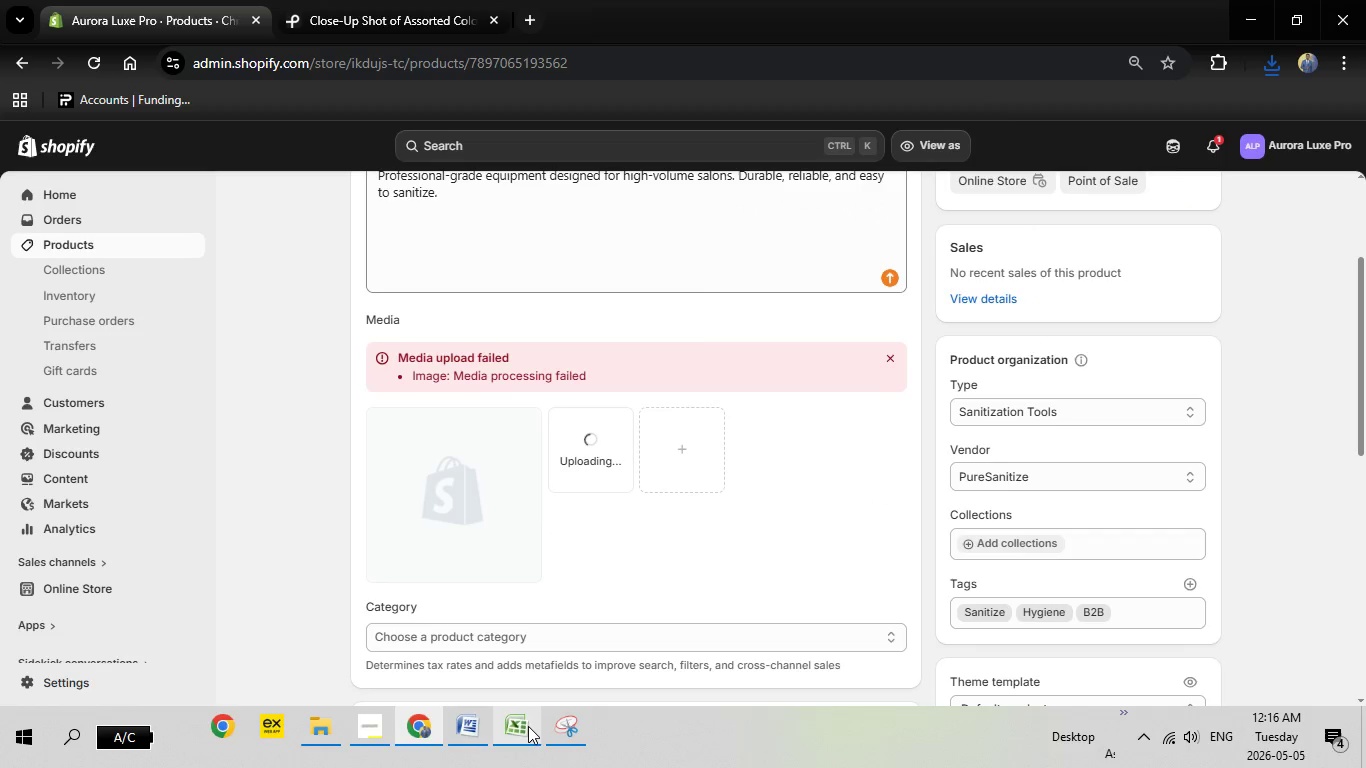 
left_click([471, 720])
 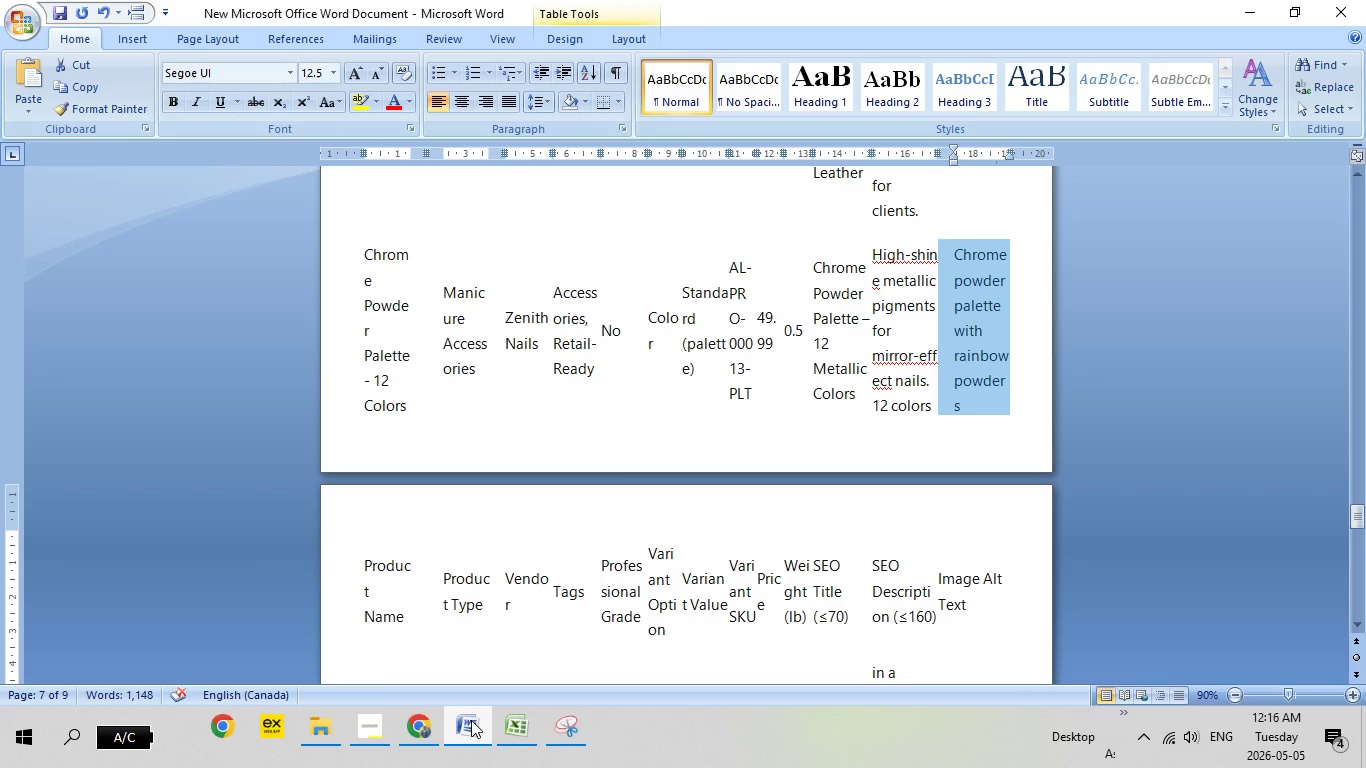 
left_click([471, 720])
 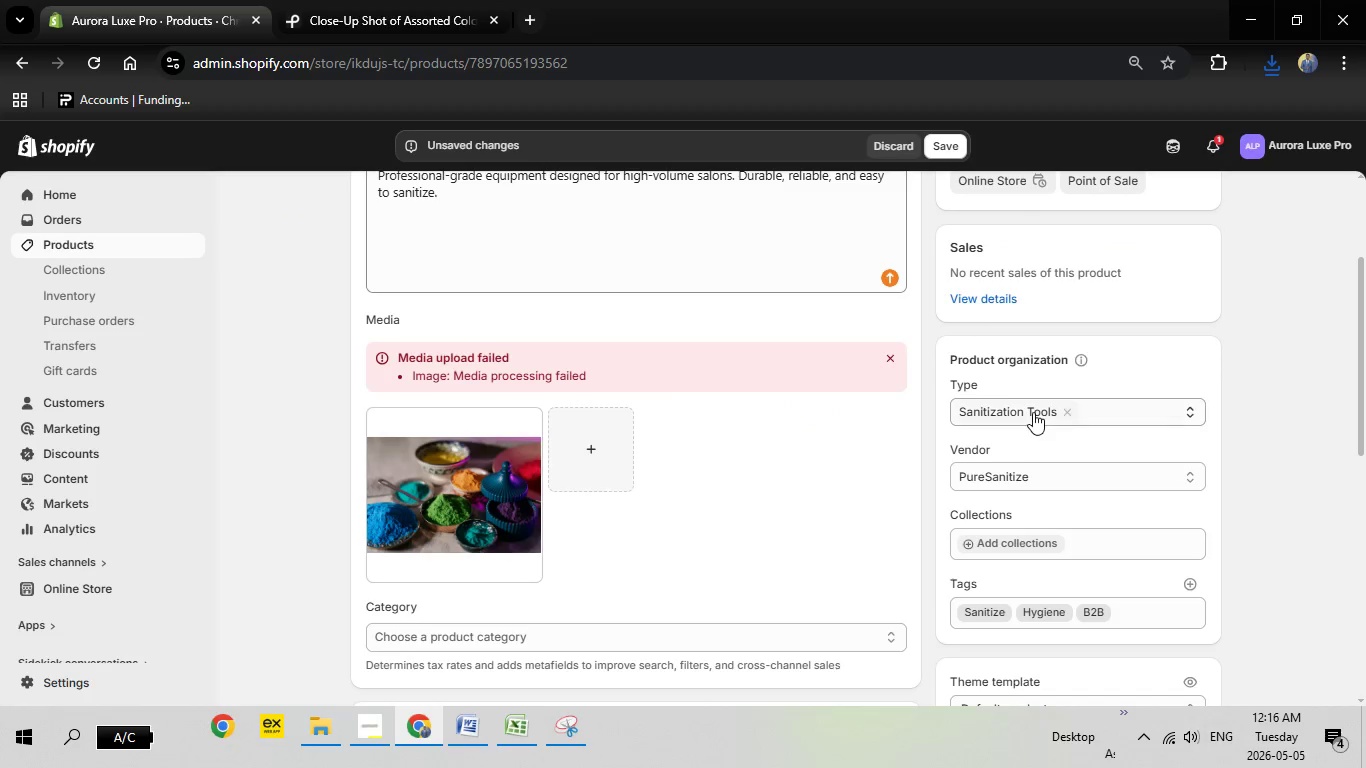 
left_click([1033, 412])
 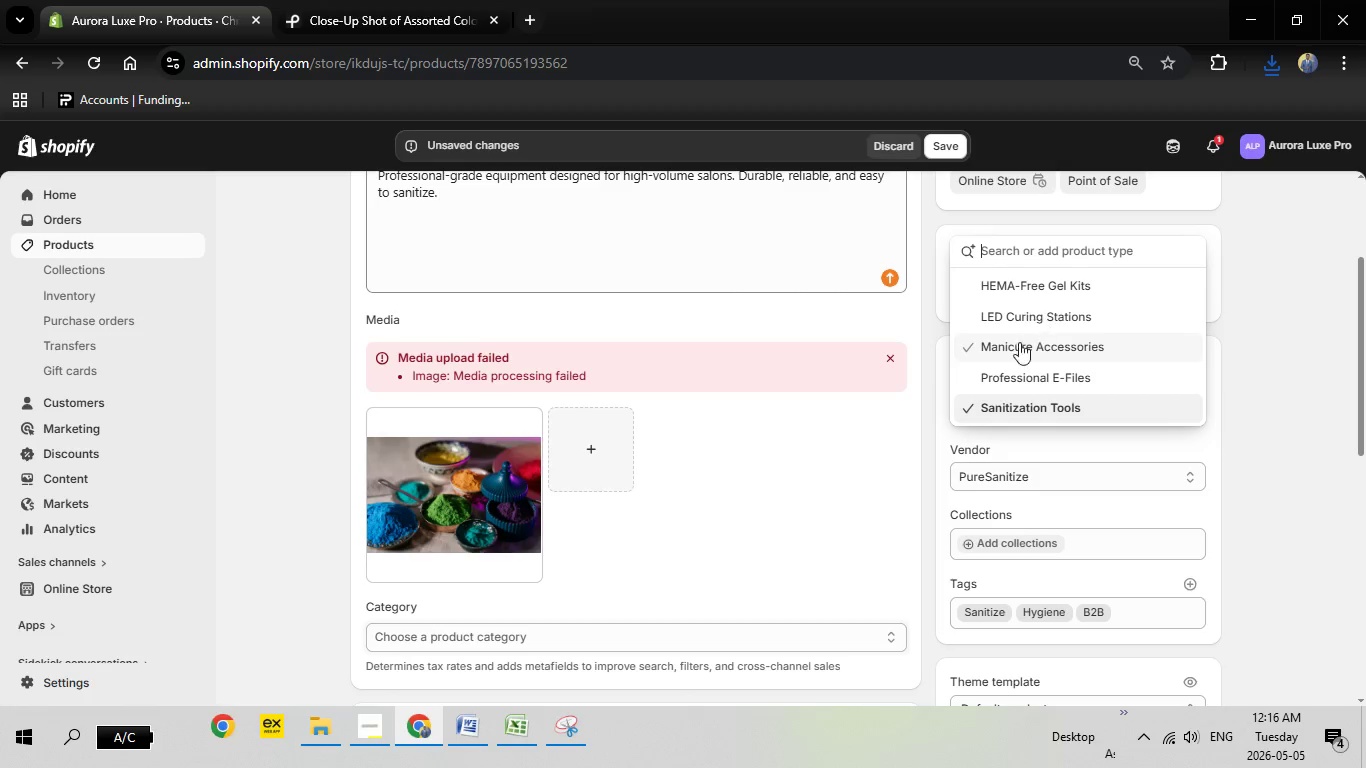 
left_click([1016, 351])
 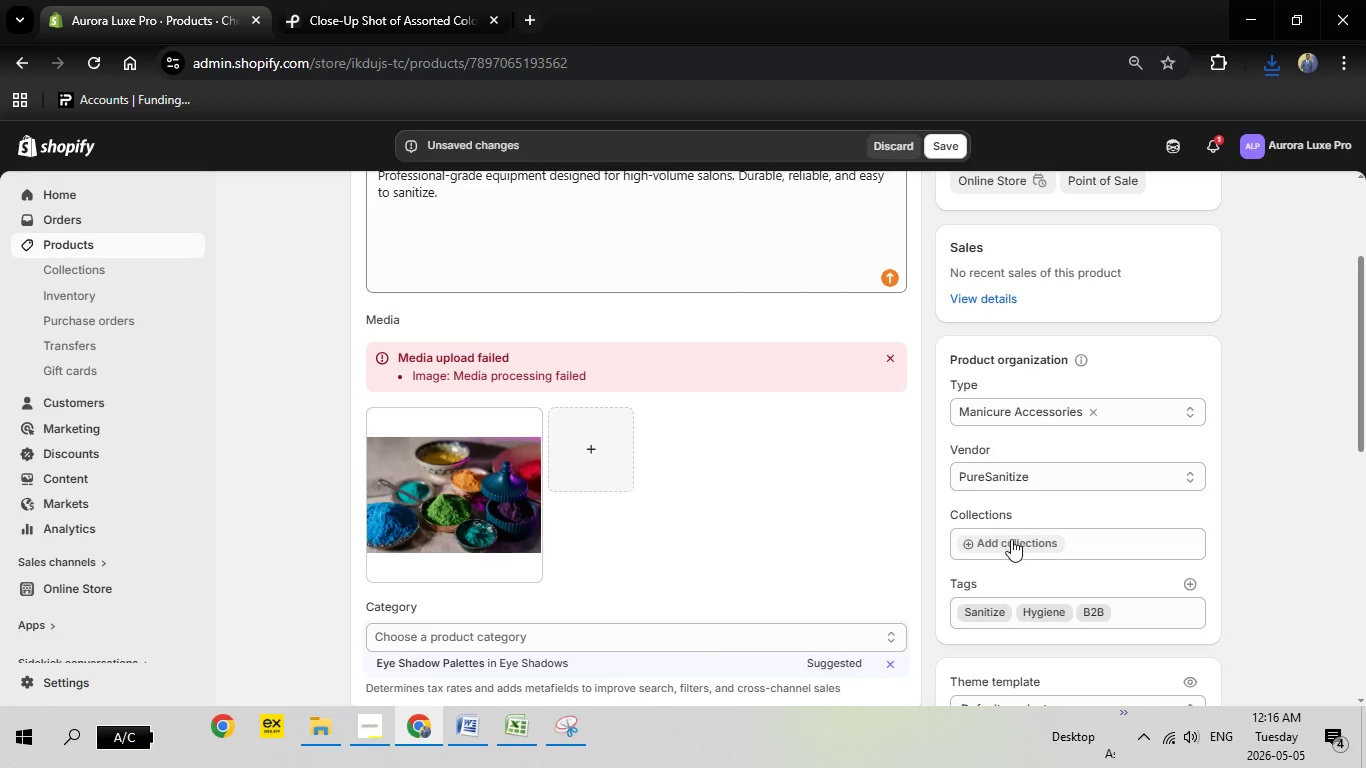 
left_click([1012, 539])
 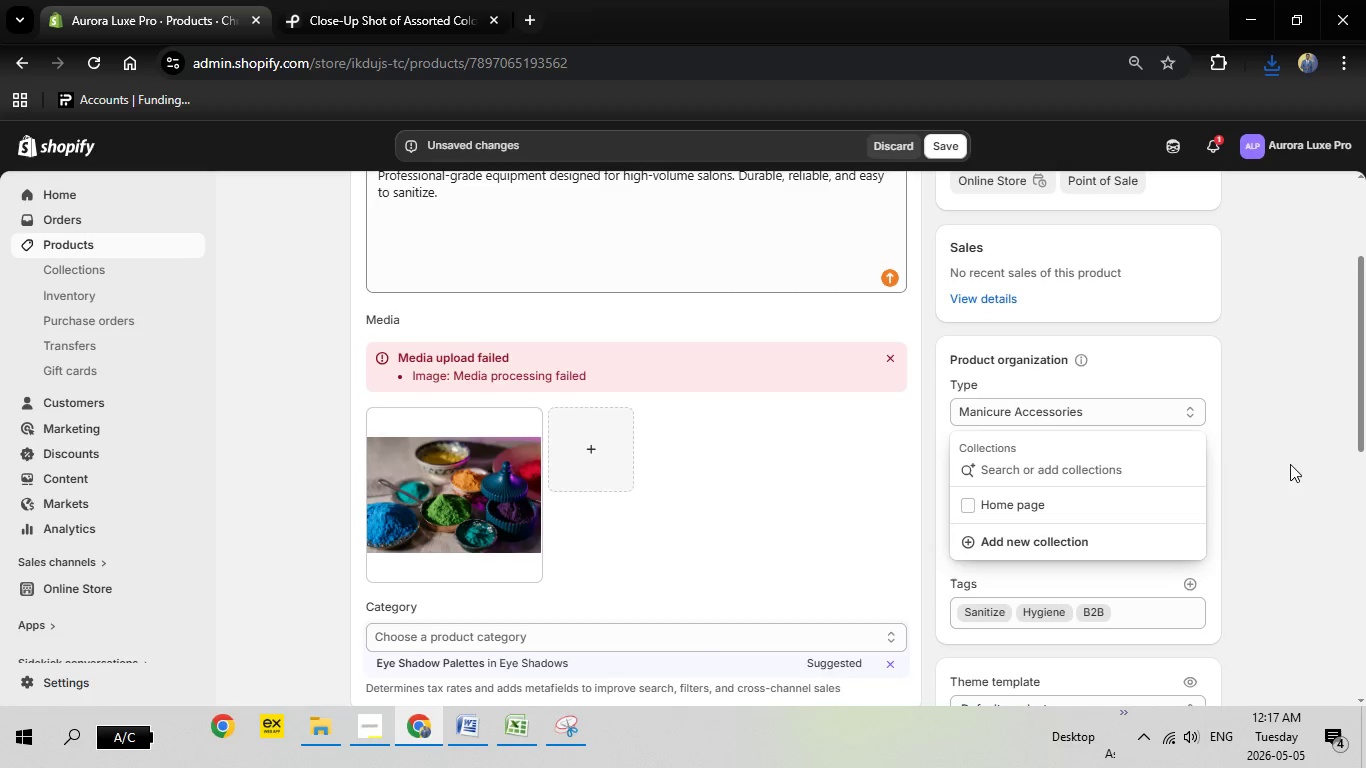 
left_click([1290, 464])
 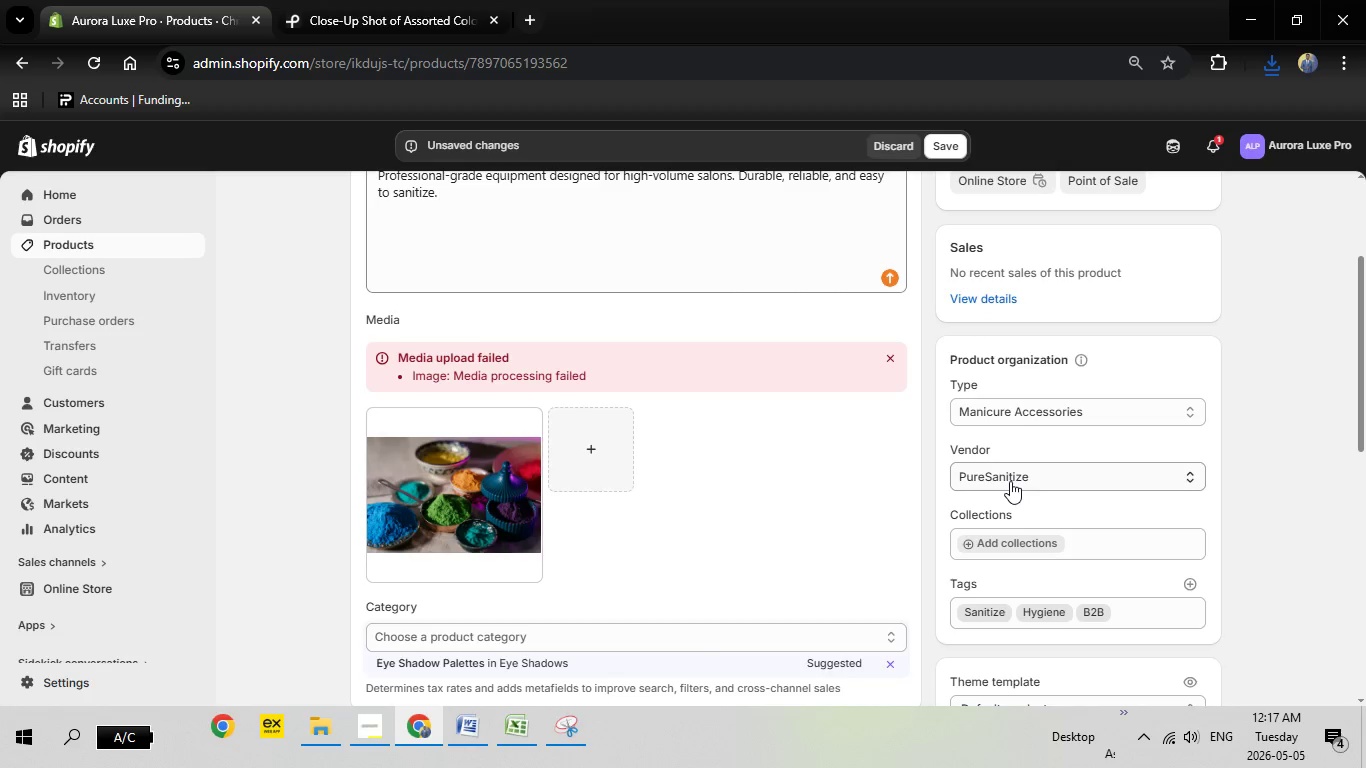 
left_click([1010, 481])
 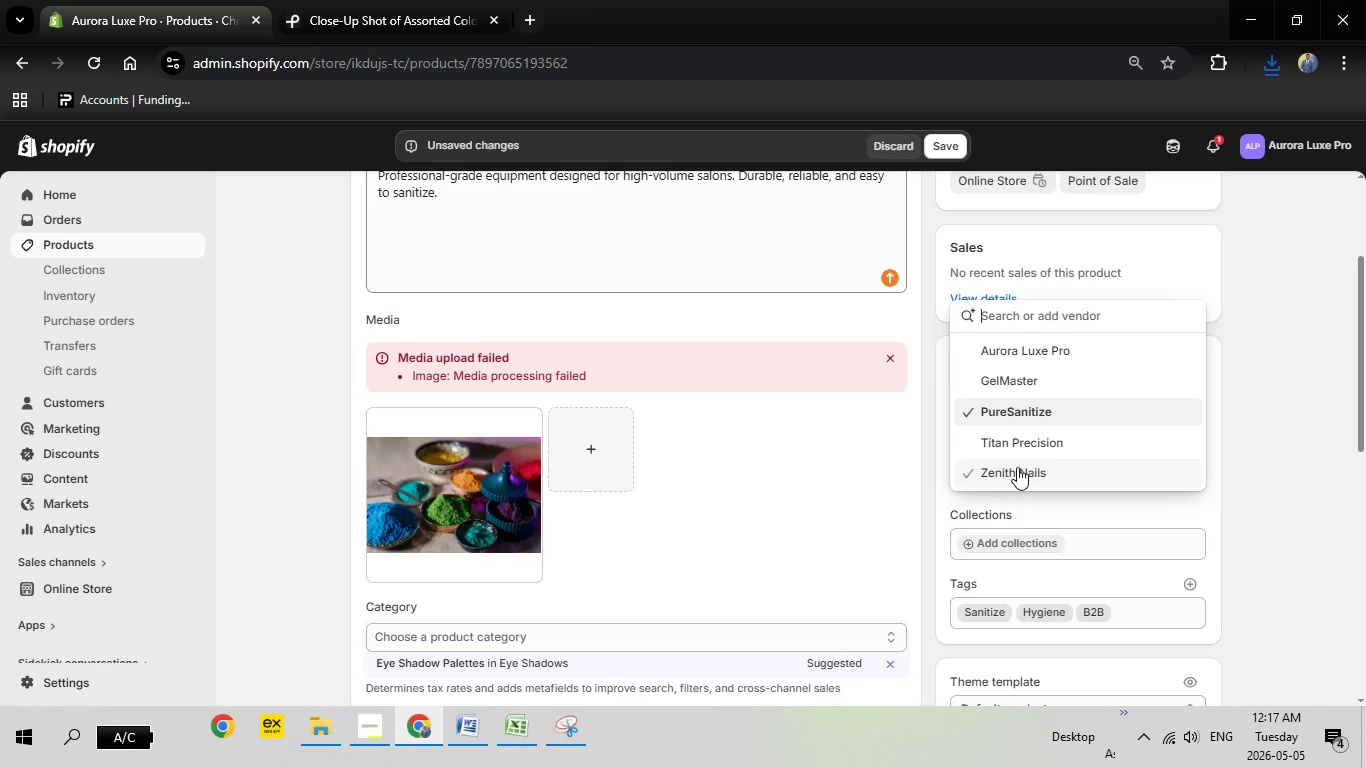 
left_click([1017, 467])
 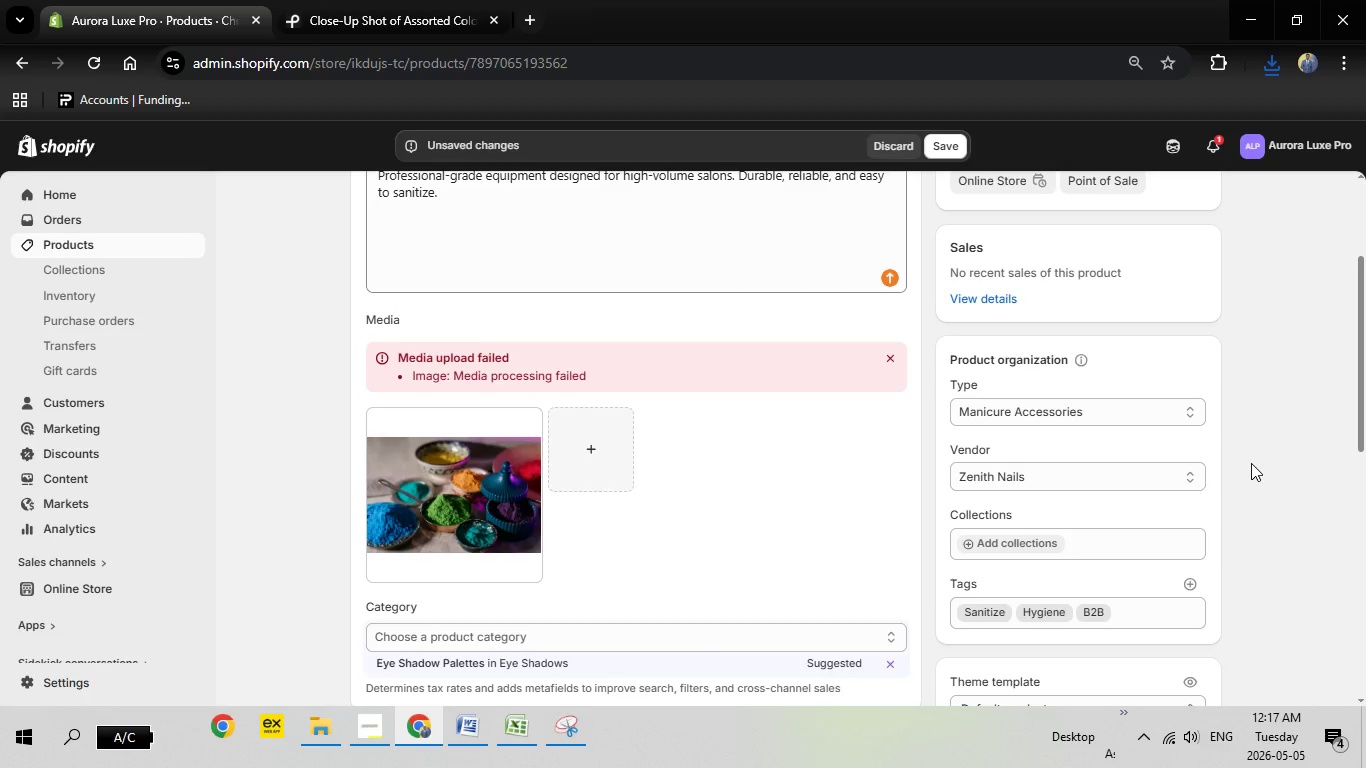 
left_click([1253, 462])
 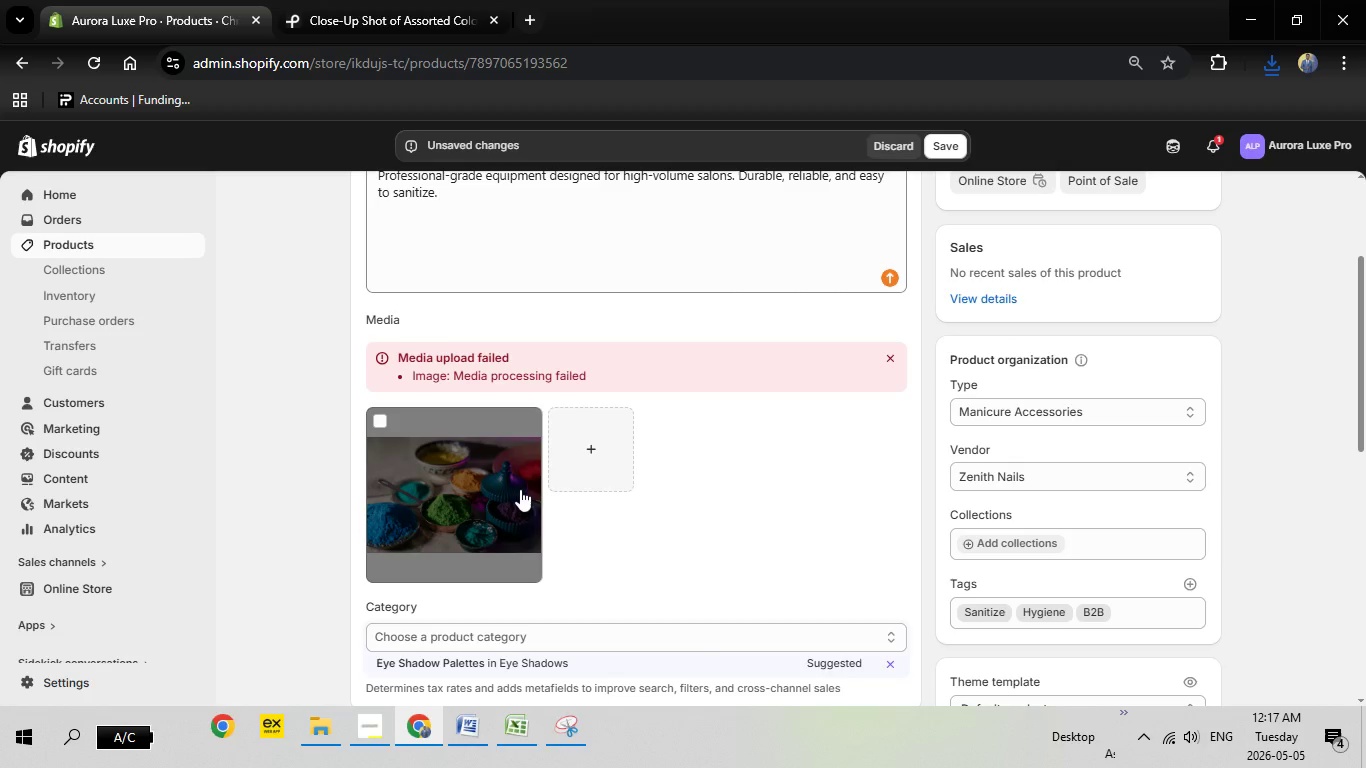 
left_click([520, 489])
 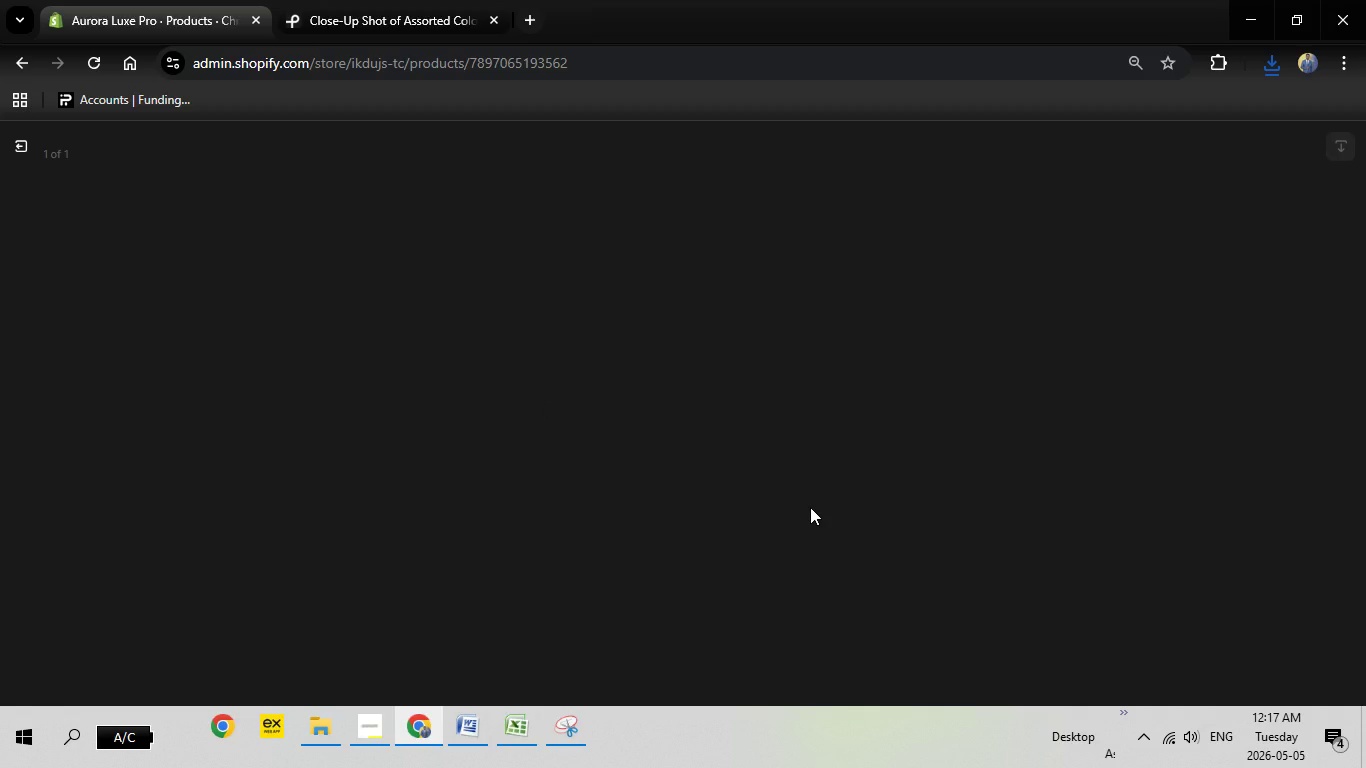 
wait(17.14)
 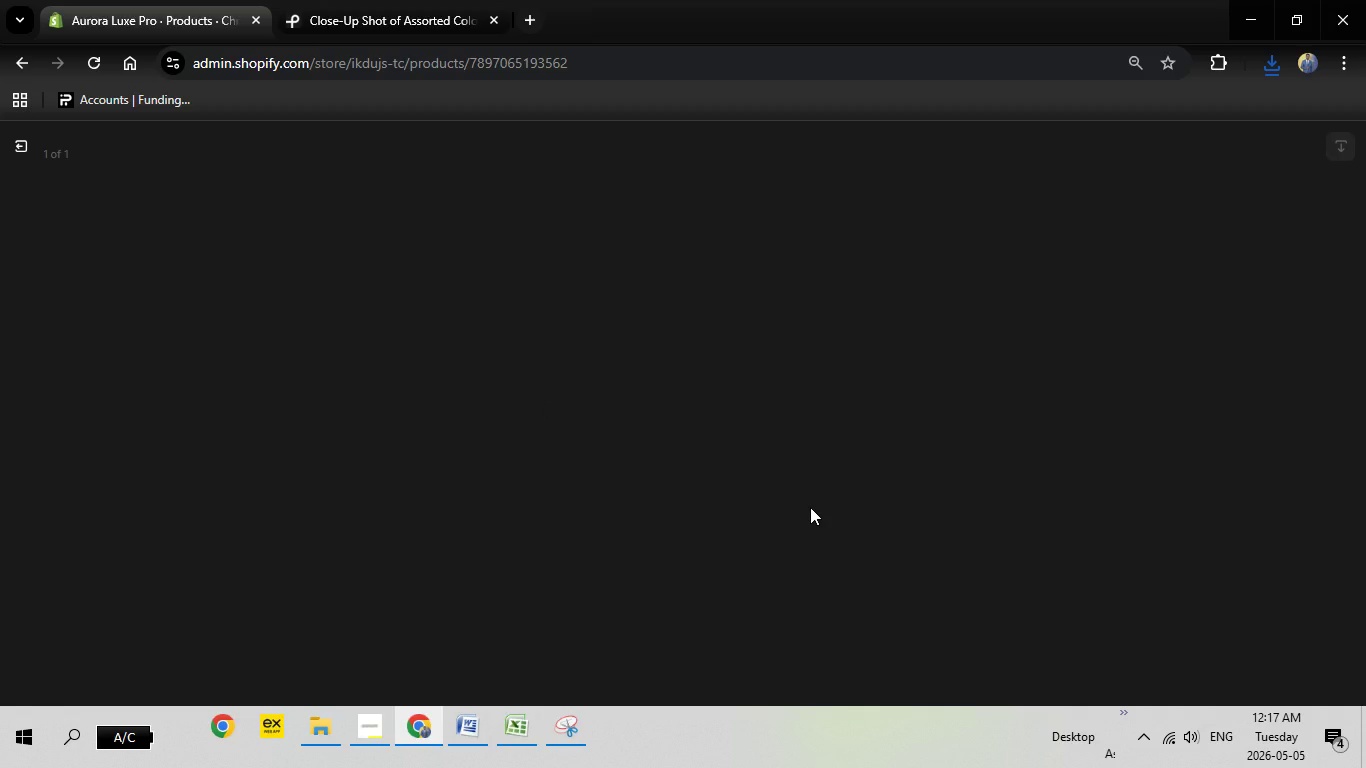 
mouse_move([32, 143])
 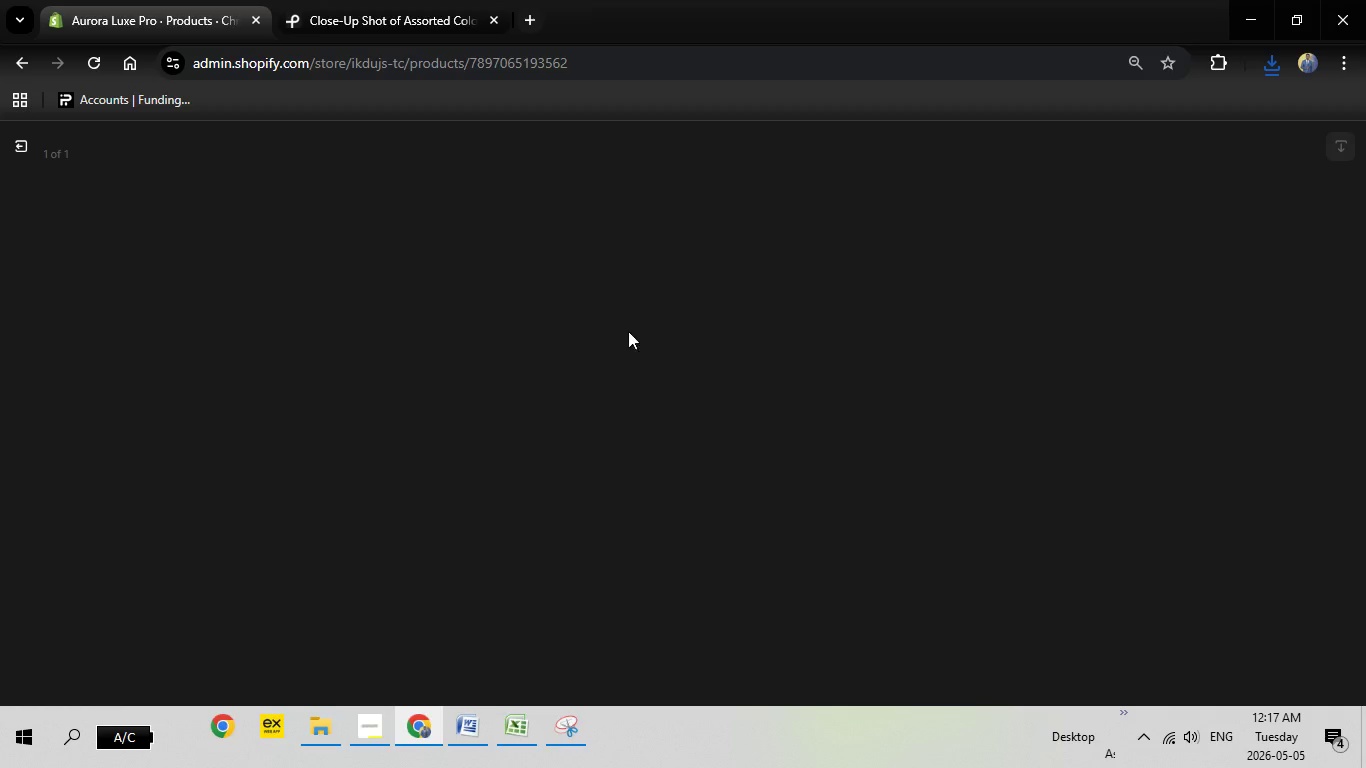 
wait(6.13)
 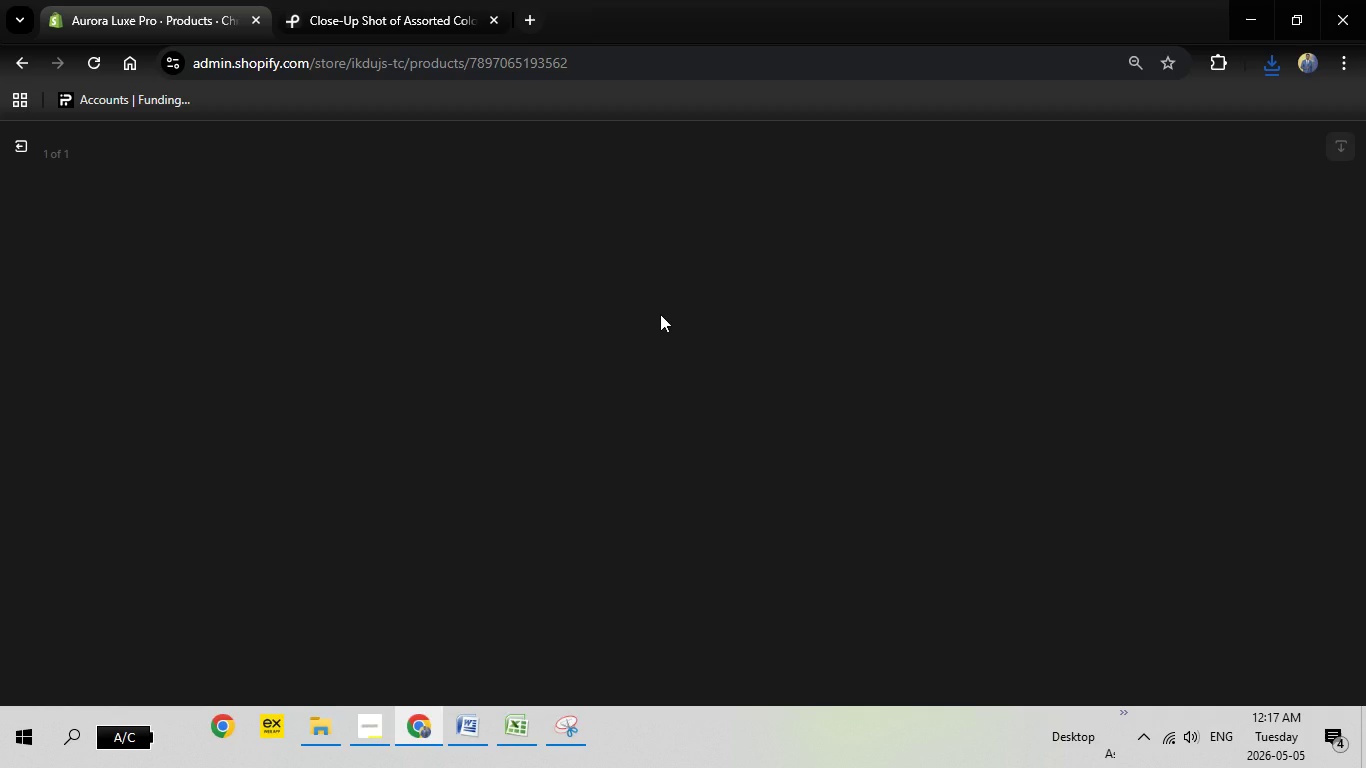 
left_click([19, 143])
 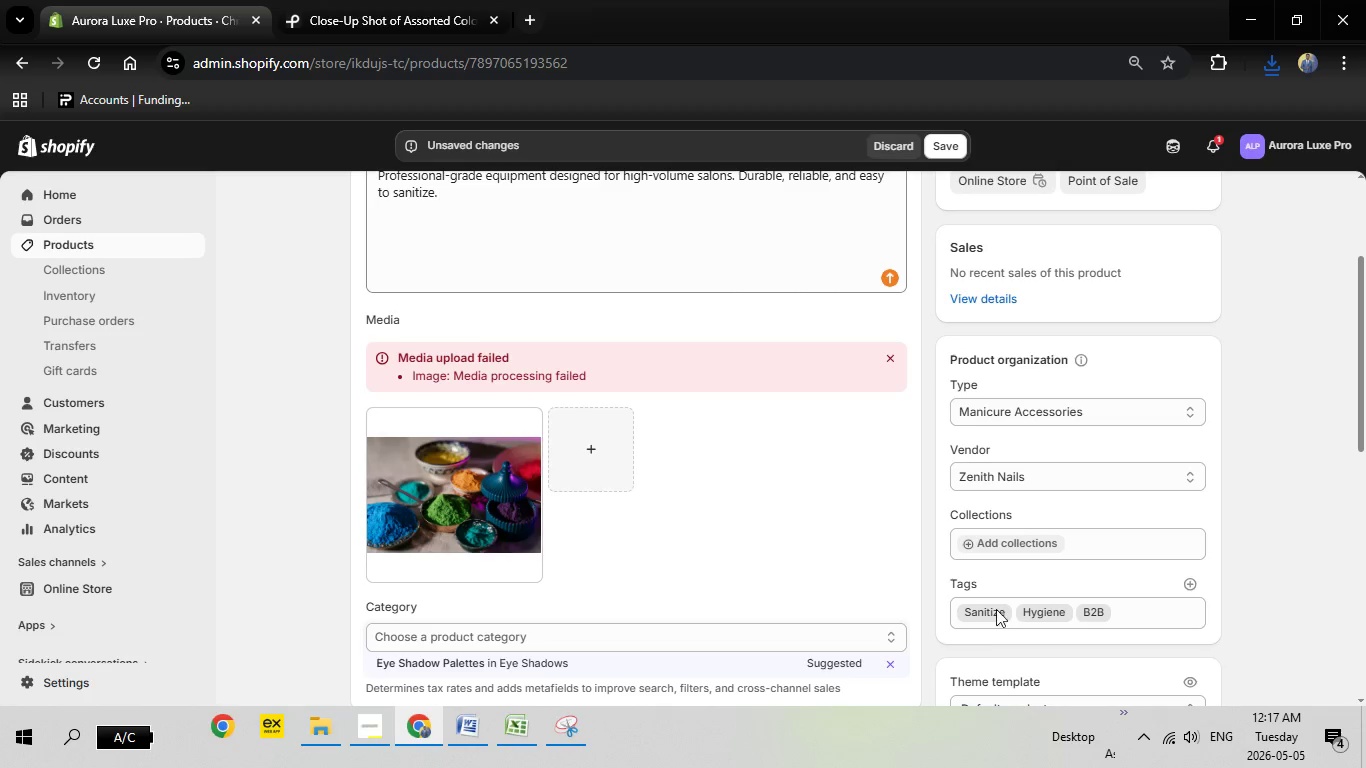 
left_click([1001, 612])
 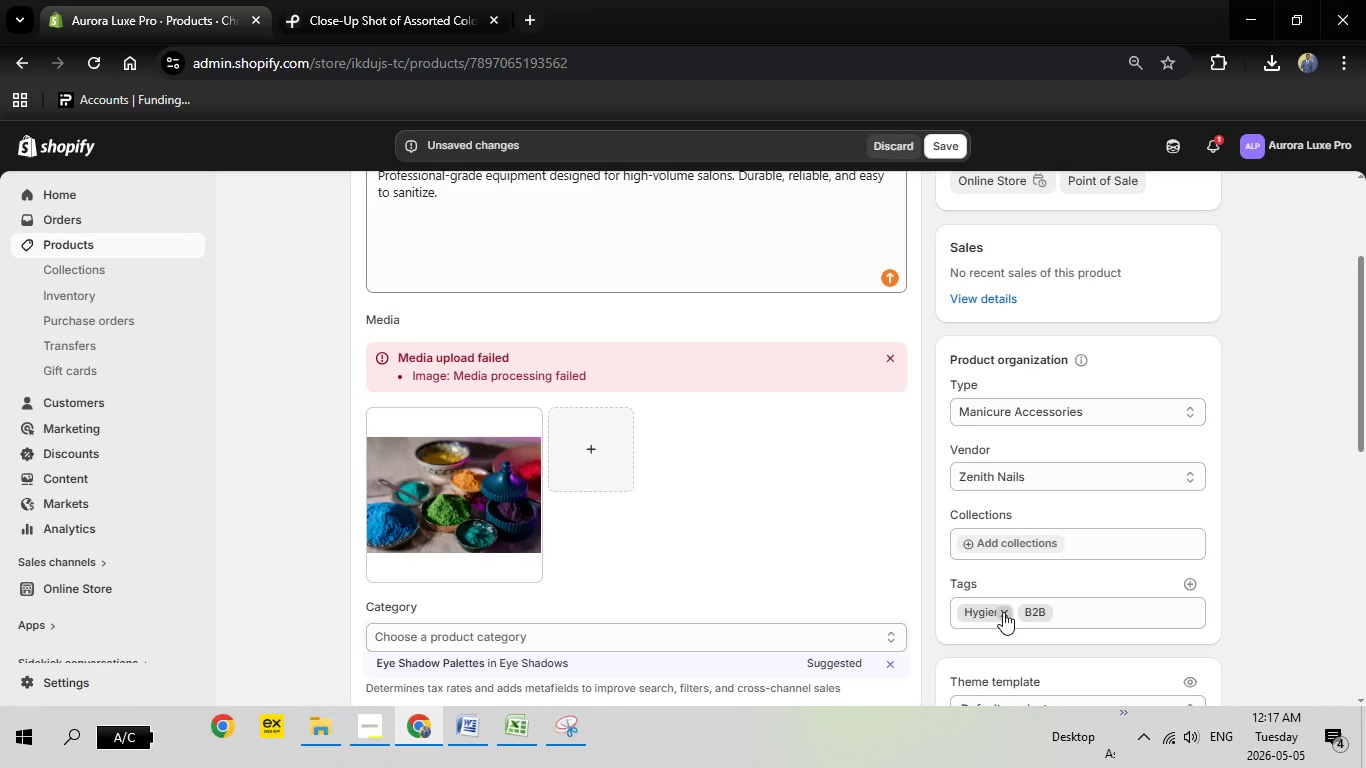 
left_click([1003, 612])
 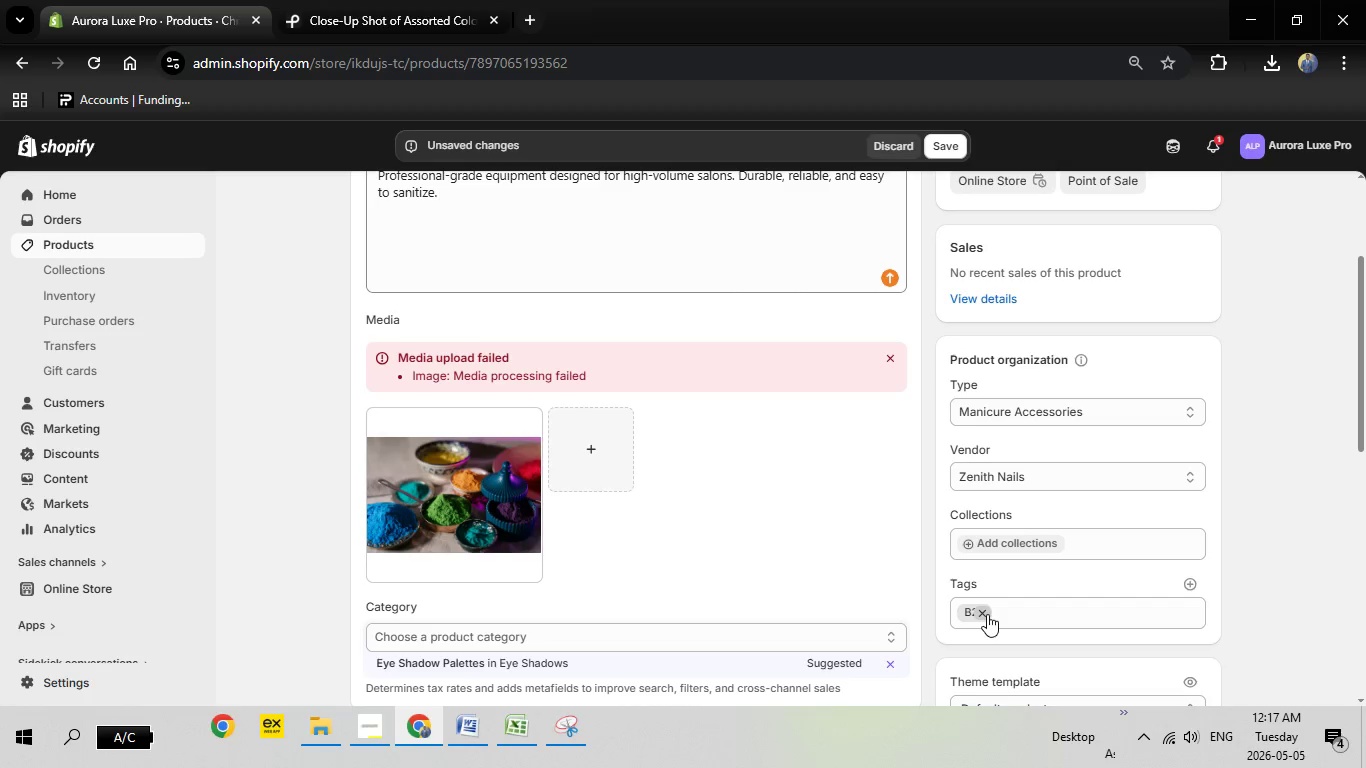 
left_click([987, 614])
 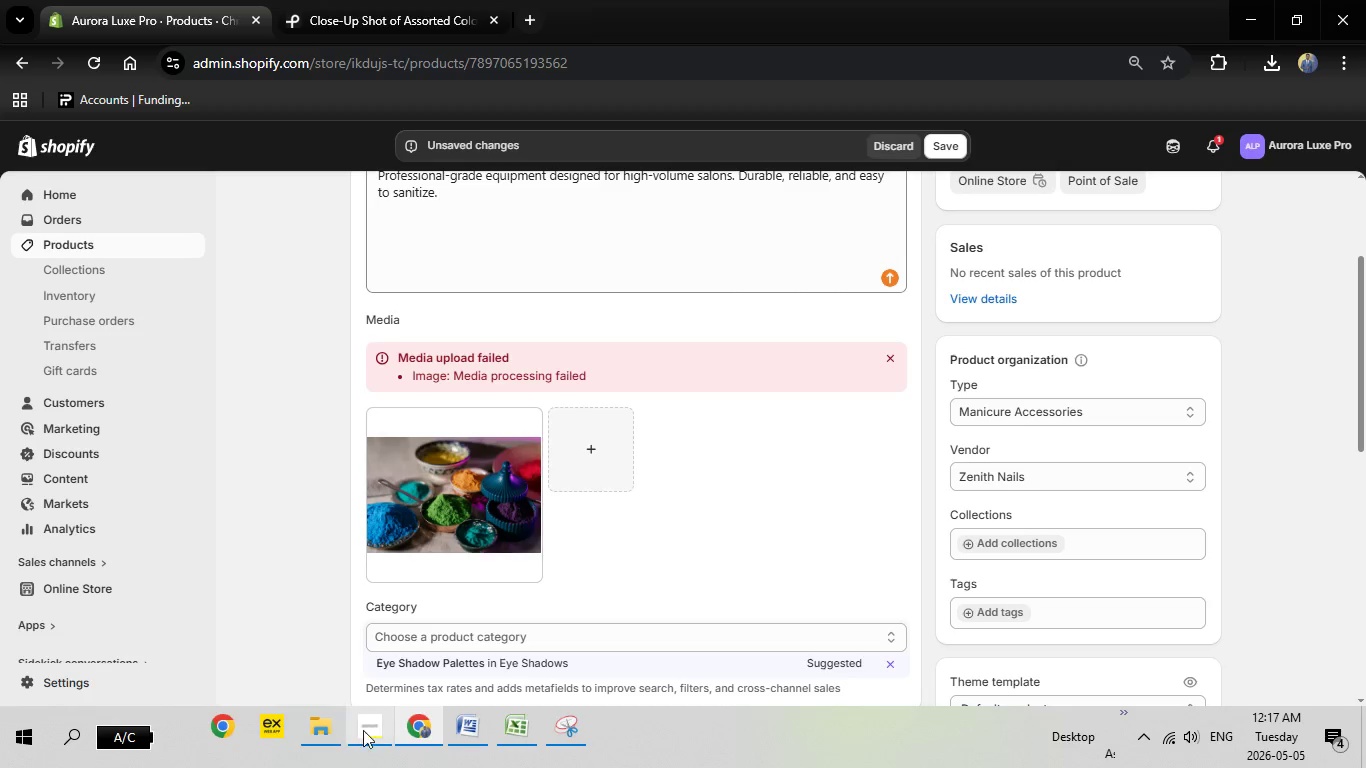 
left_click([366, 729])